 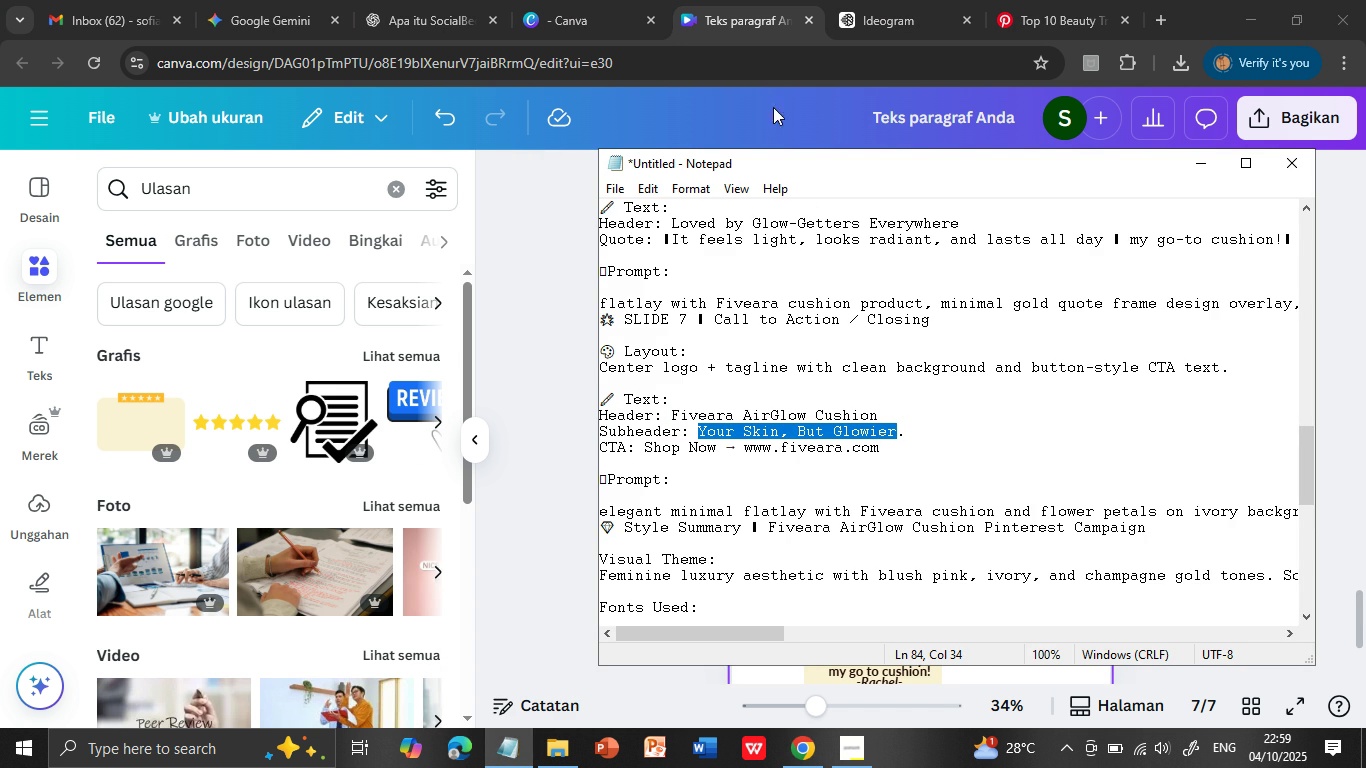 
left_click([752, 18])
 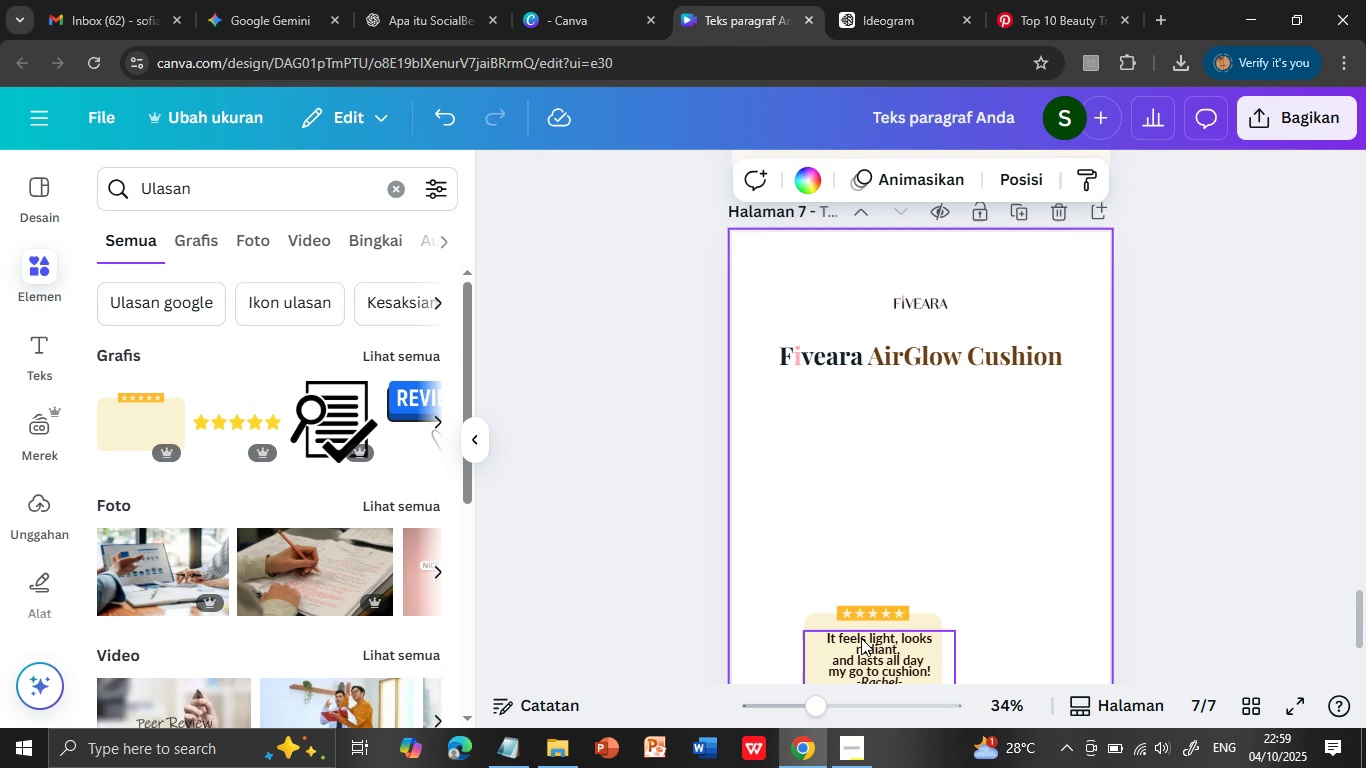 
left_click([861, 638])
 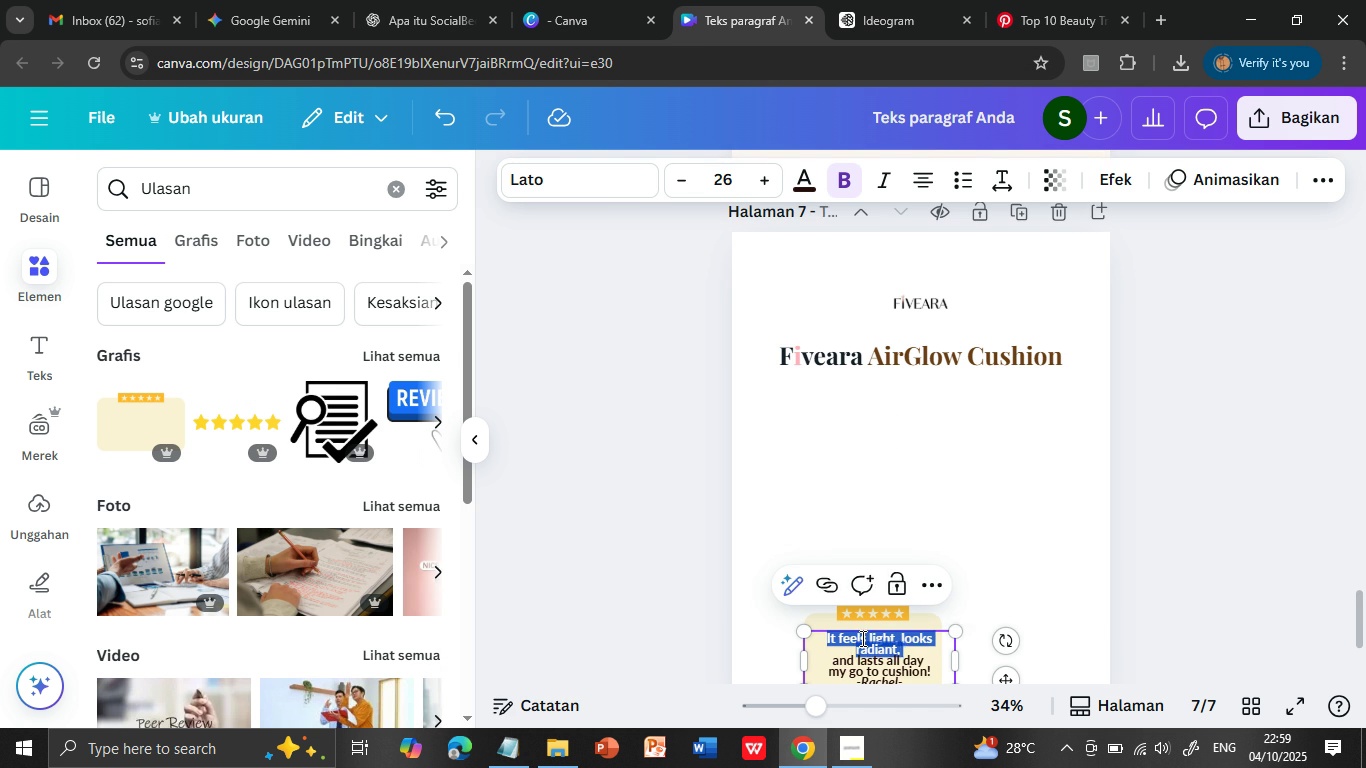 
double_click([861, 638])
 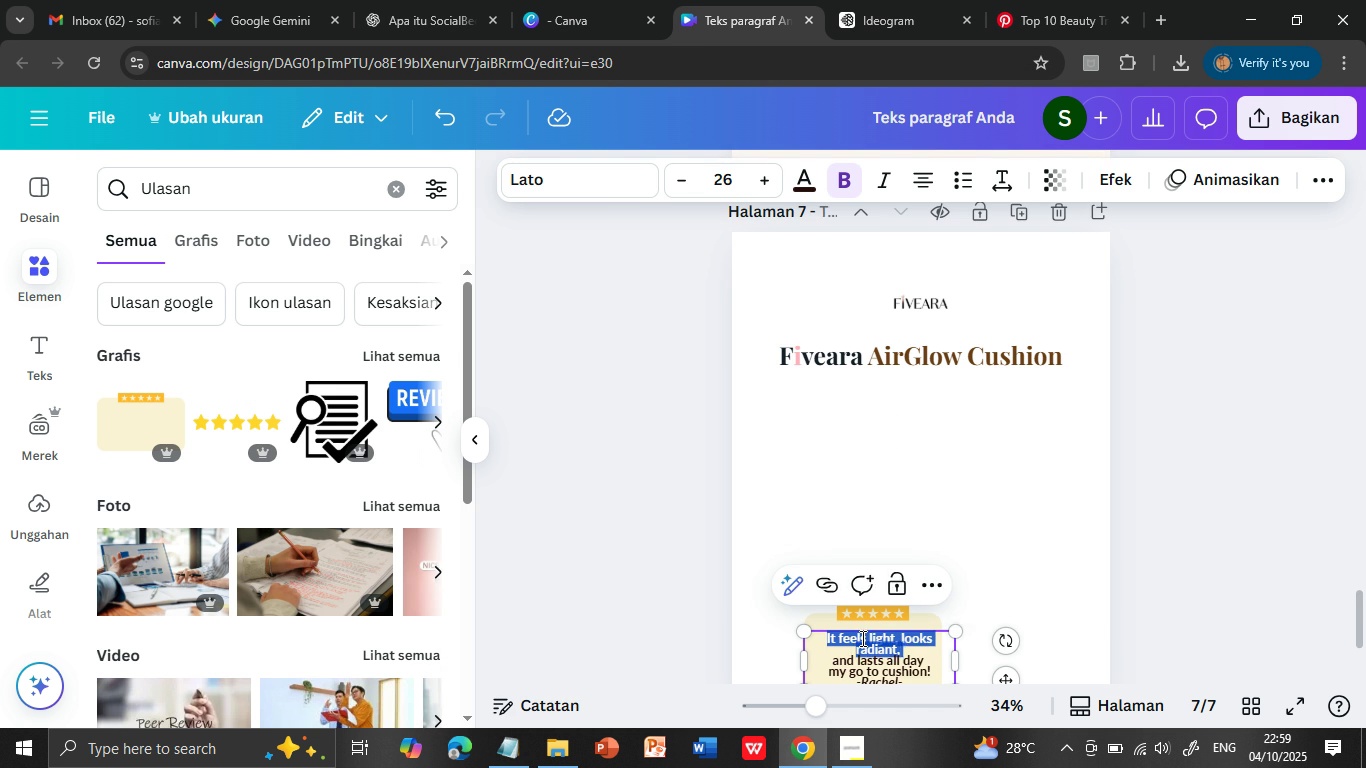 
triple_click([861, 638])